 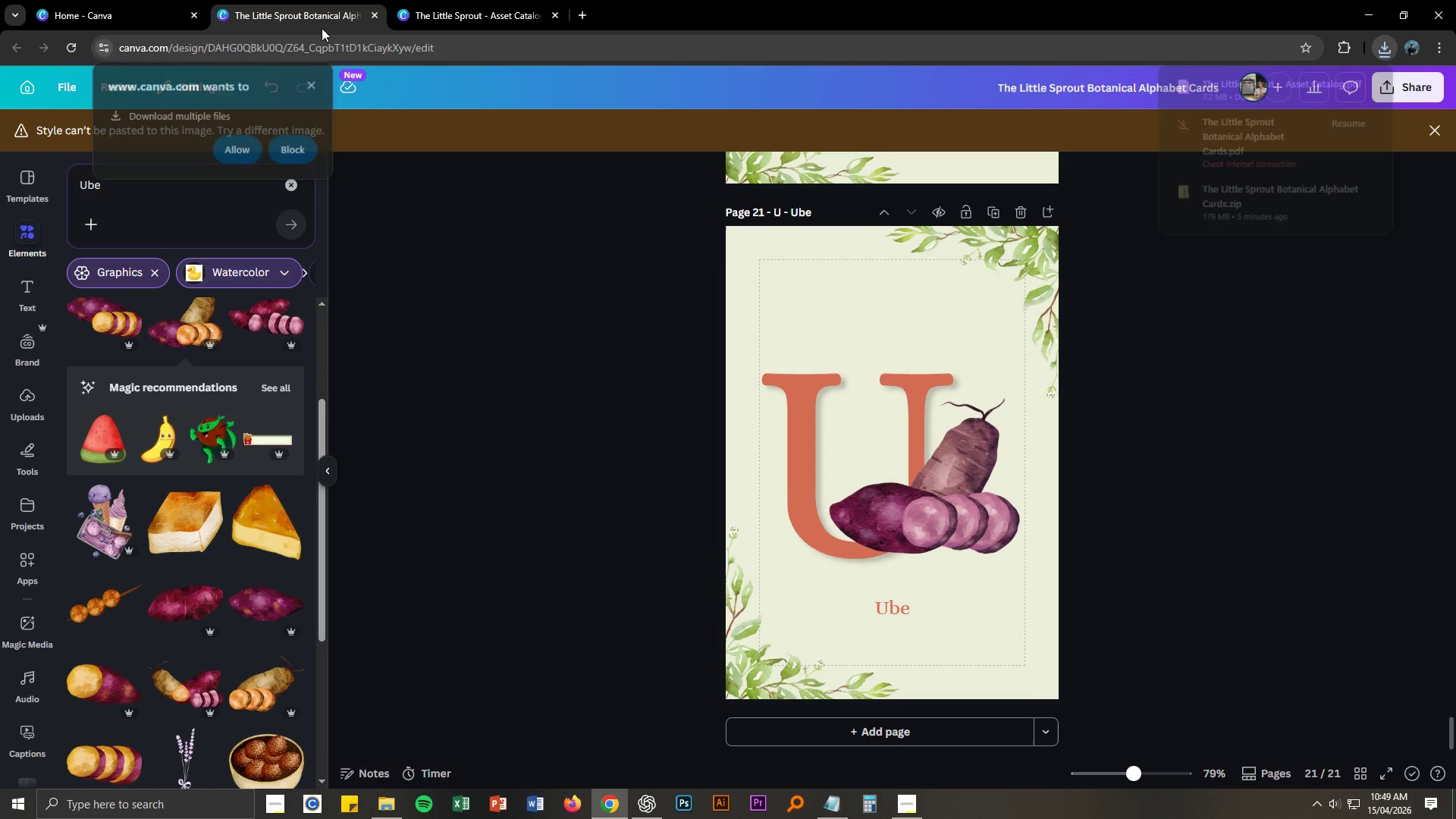 
scroll: coordinate [1018, 447], scroll_direction: up, amount: 14.0
 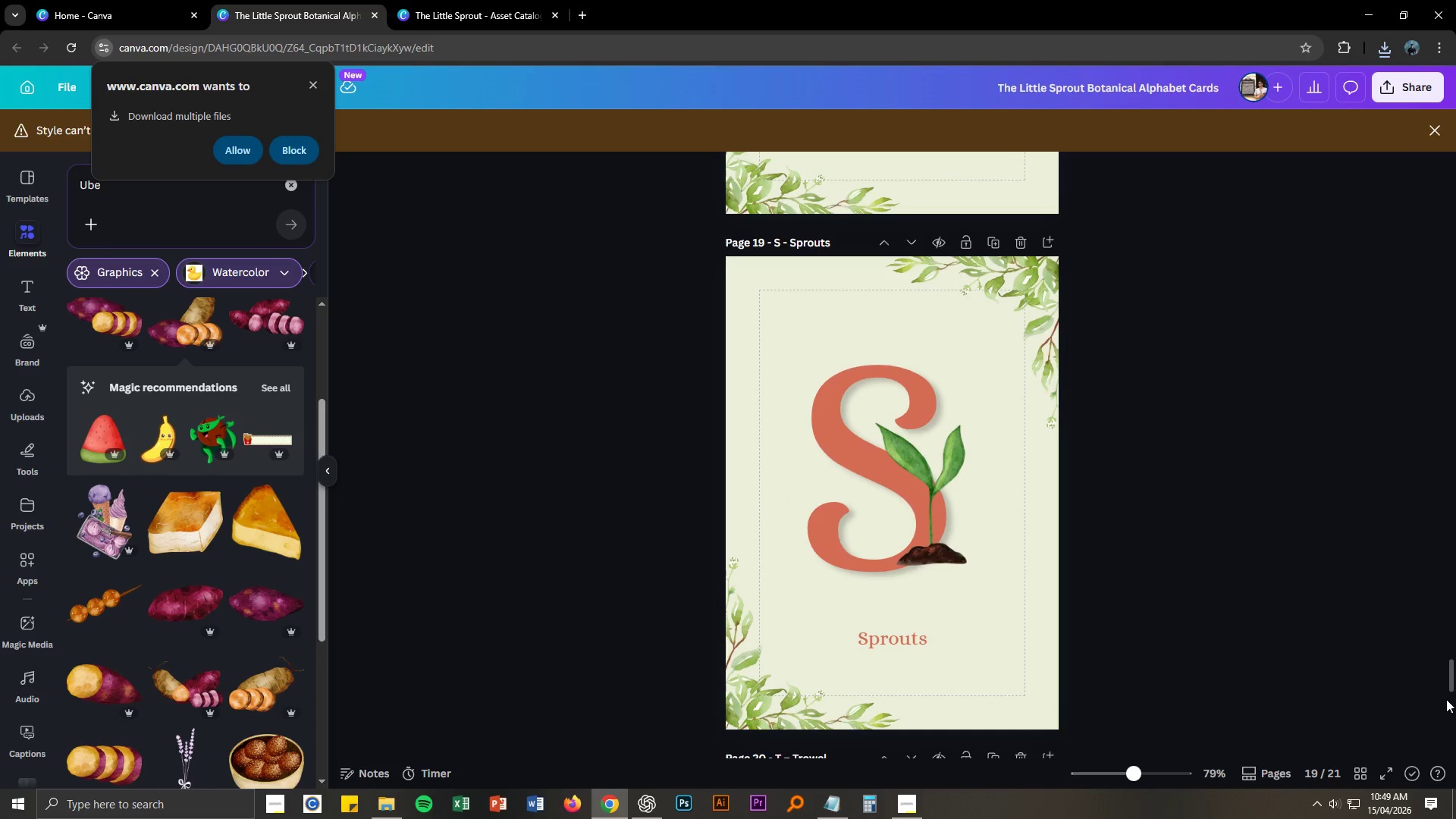 
left_click_drag(start_coordinate=[1447, 671], to_coordinate=[1442, 163])
 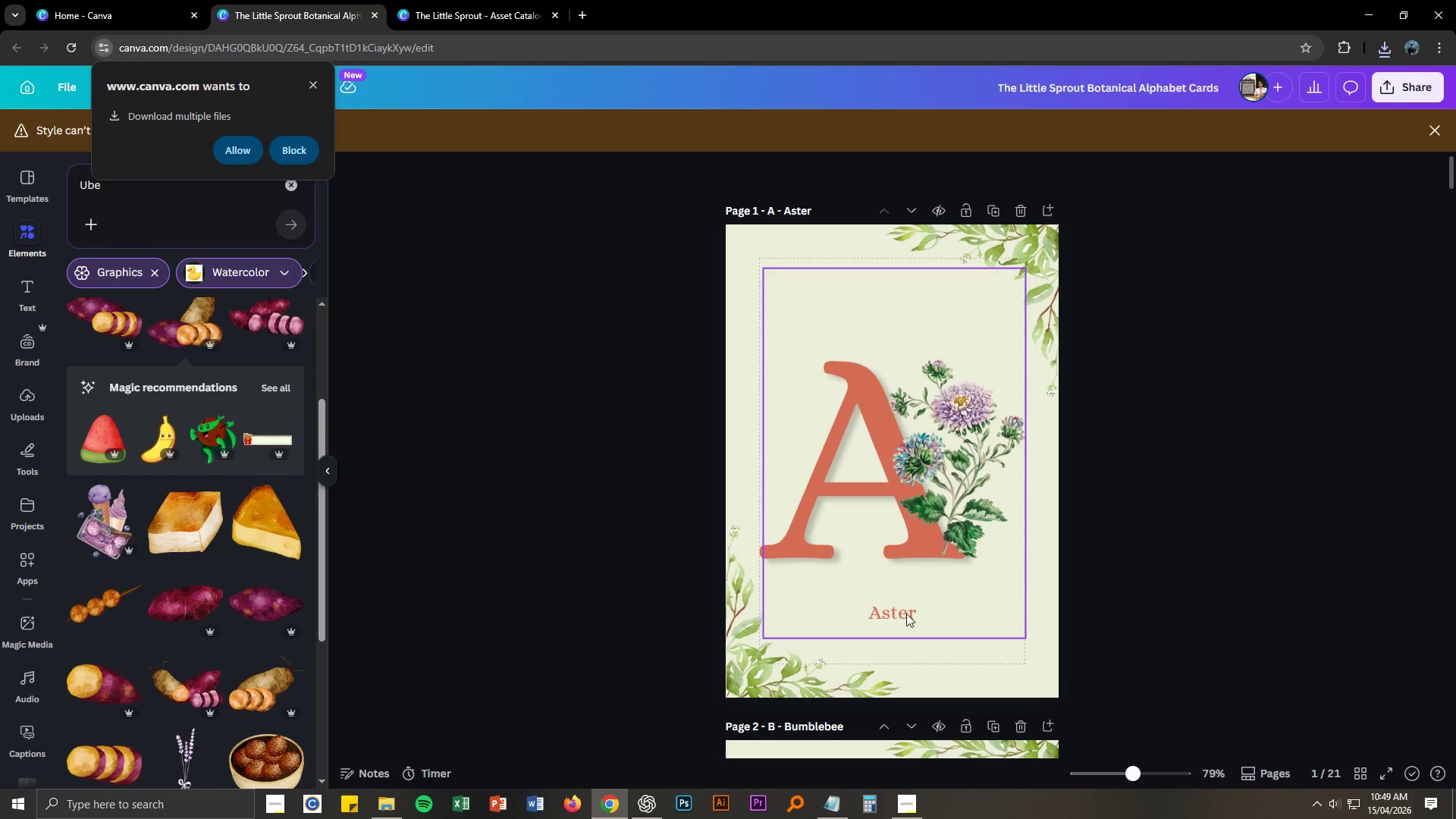 
double_click([906, 613])
 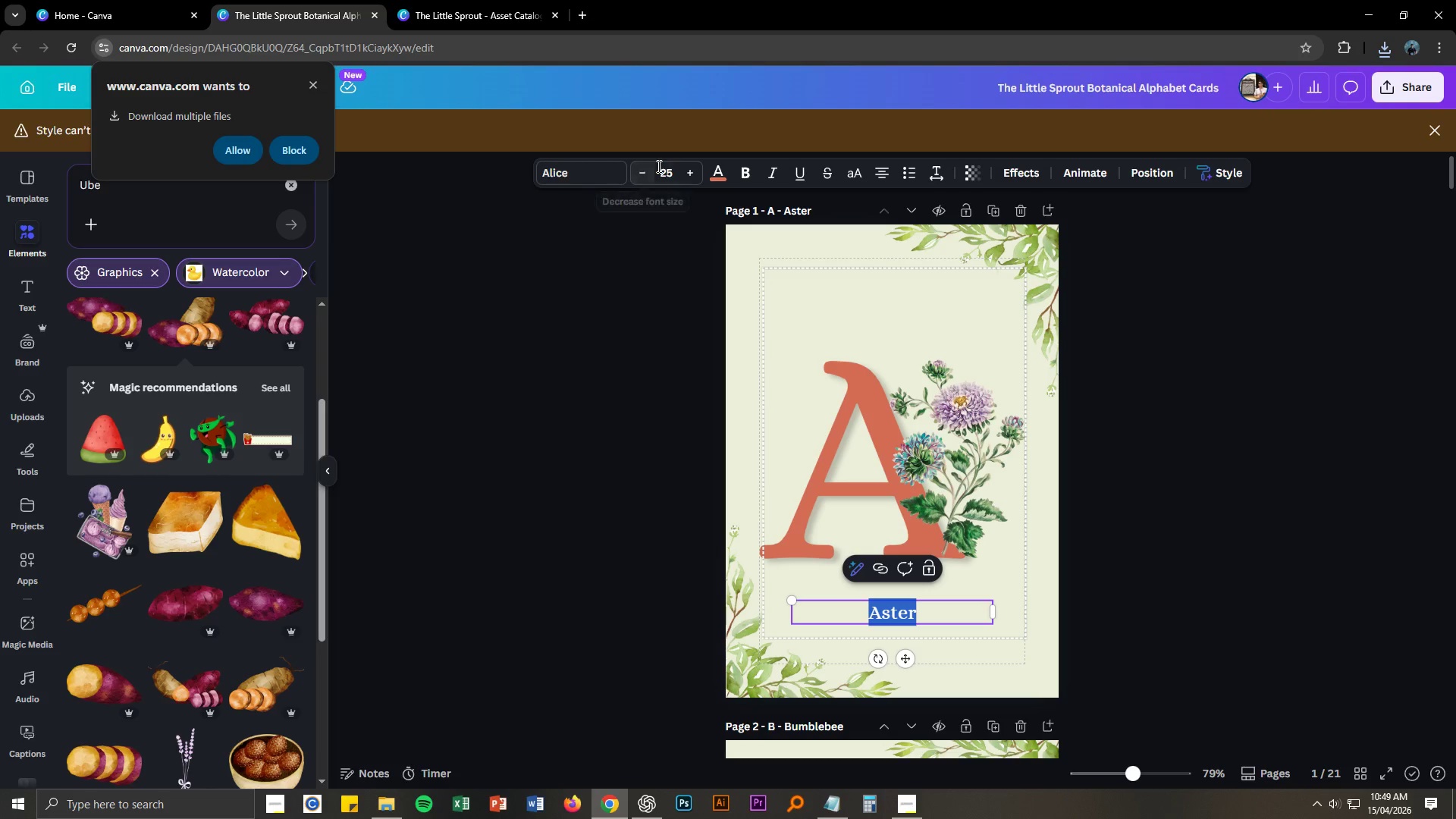 
left_click([661, 175])
 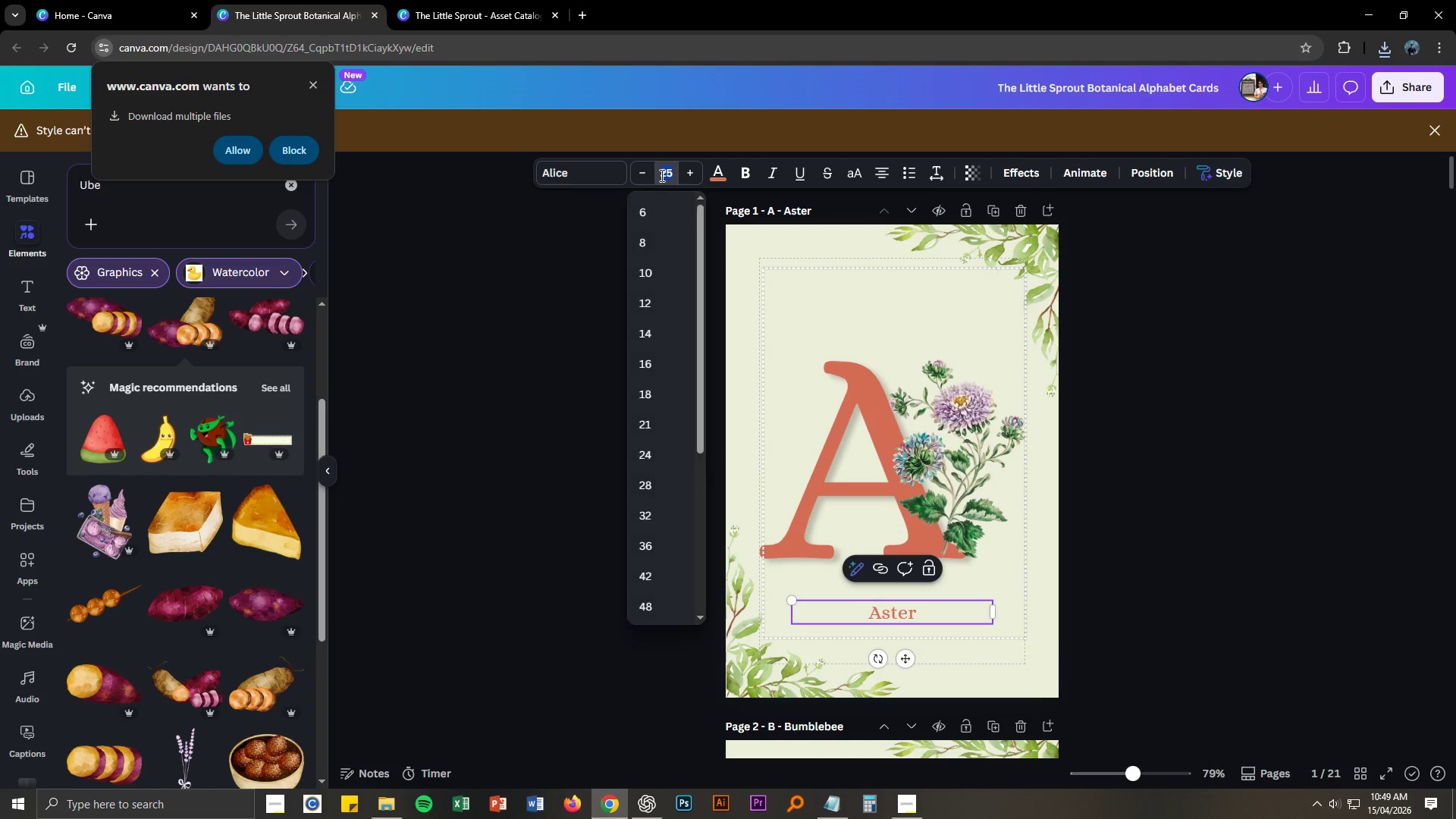 
key(Control+ControlLeft)
 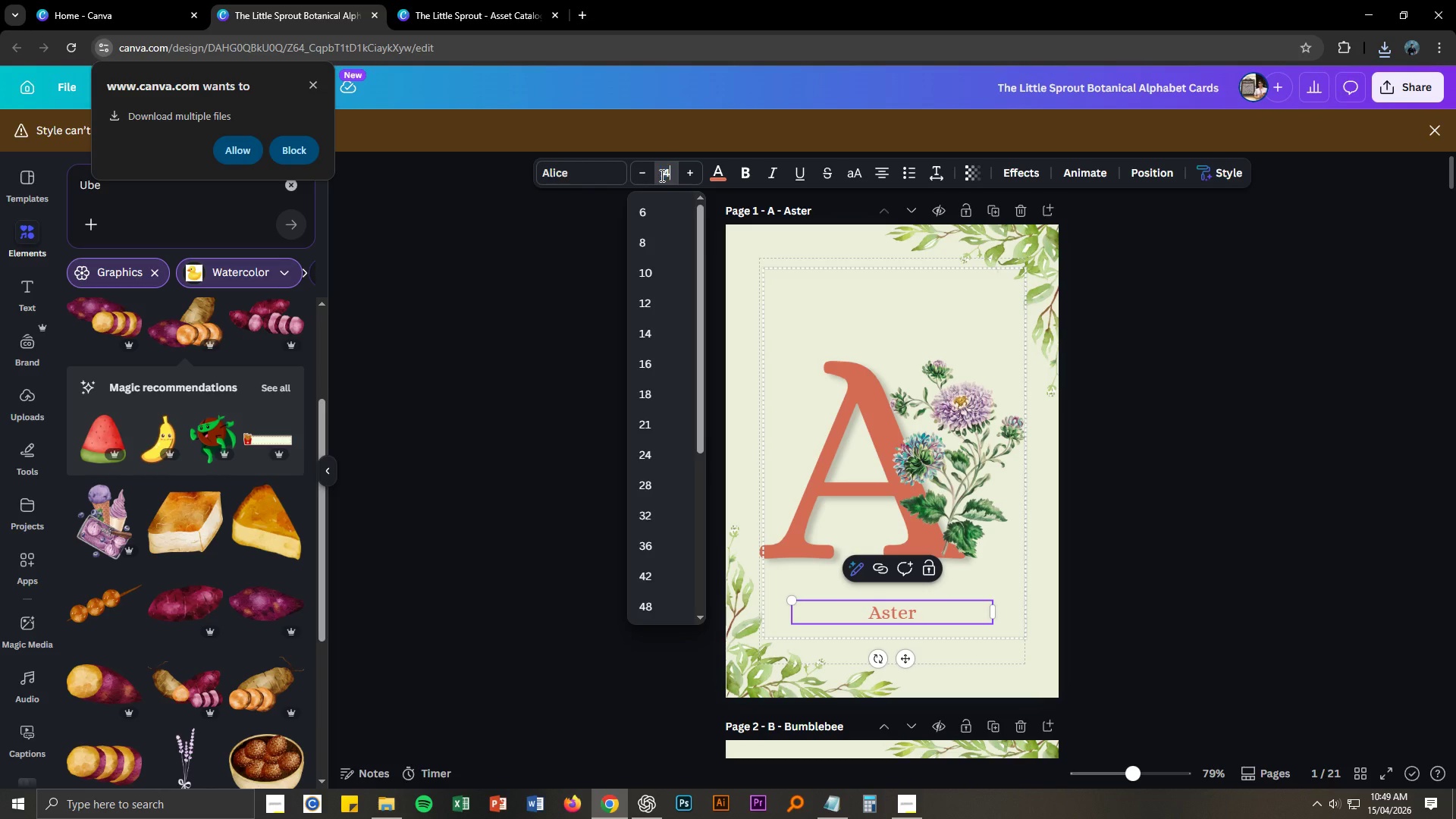 
key(Numpad4)
 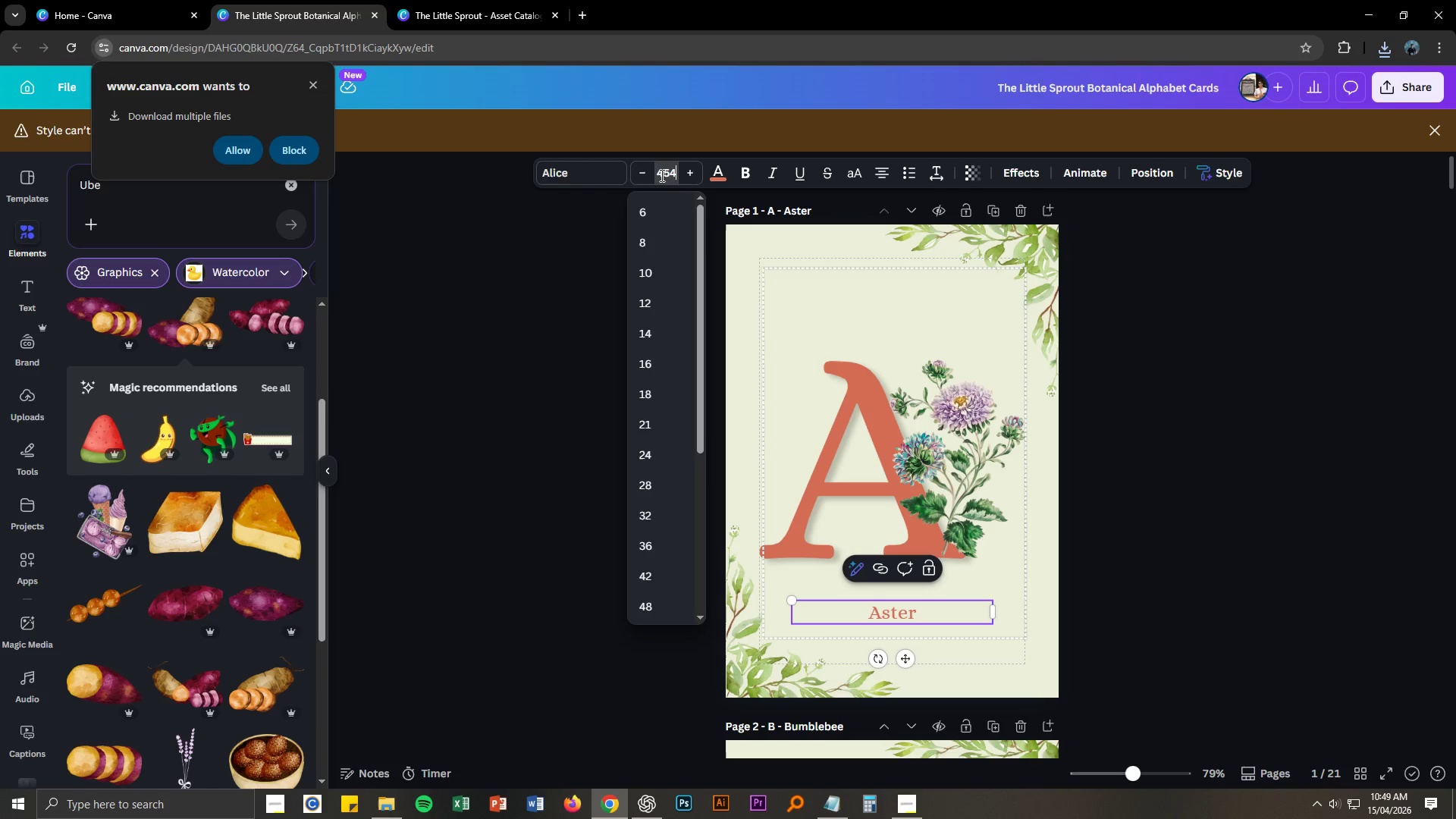 
key(Numpad5)
 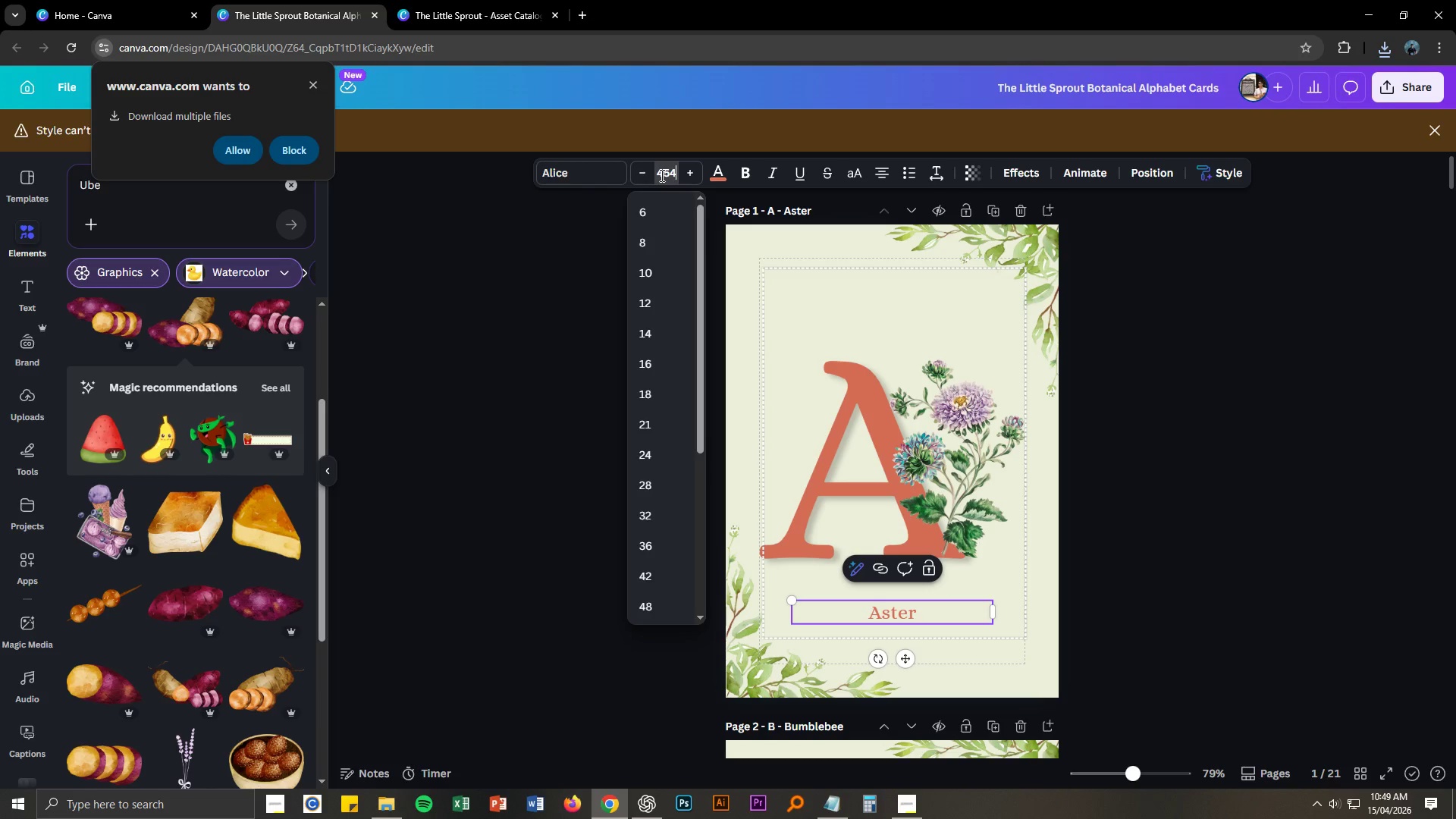 
key(Numpad4)
 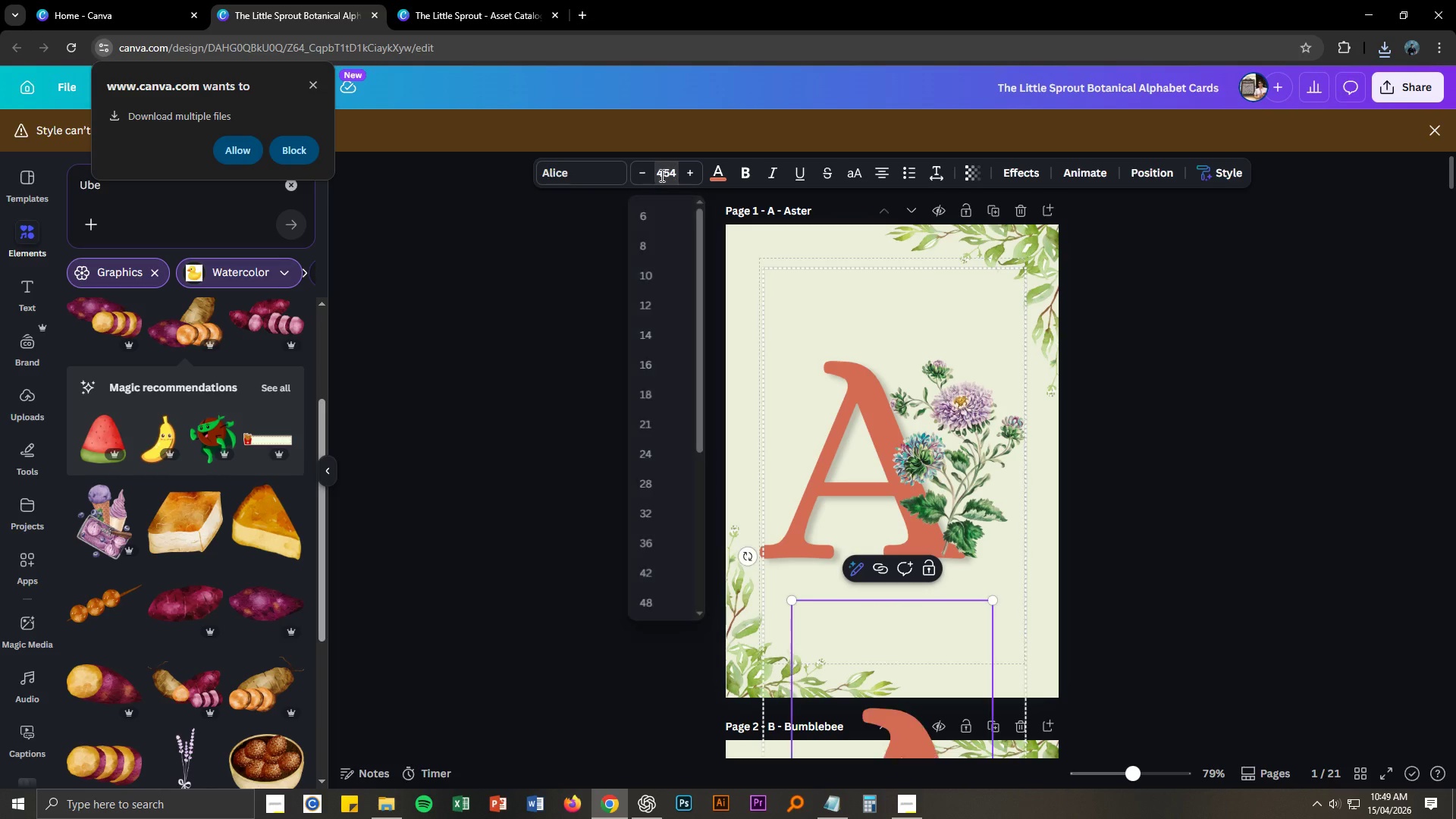 
key(NumpadEnter)
 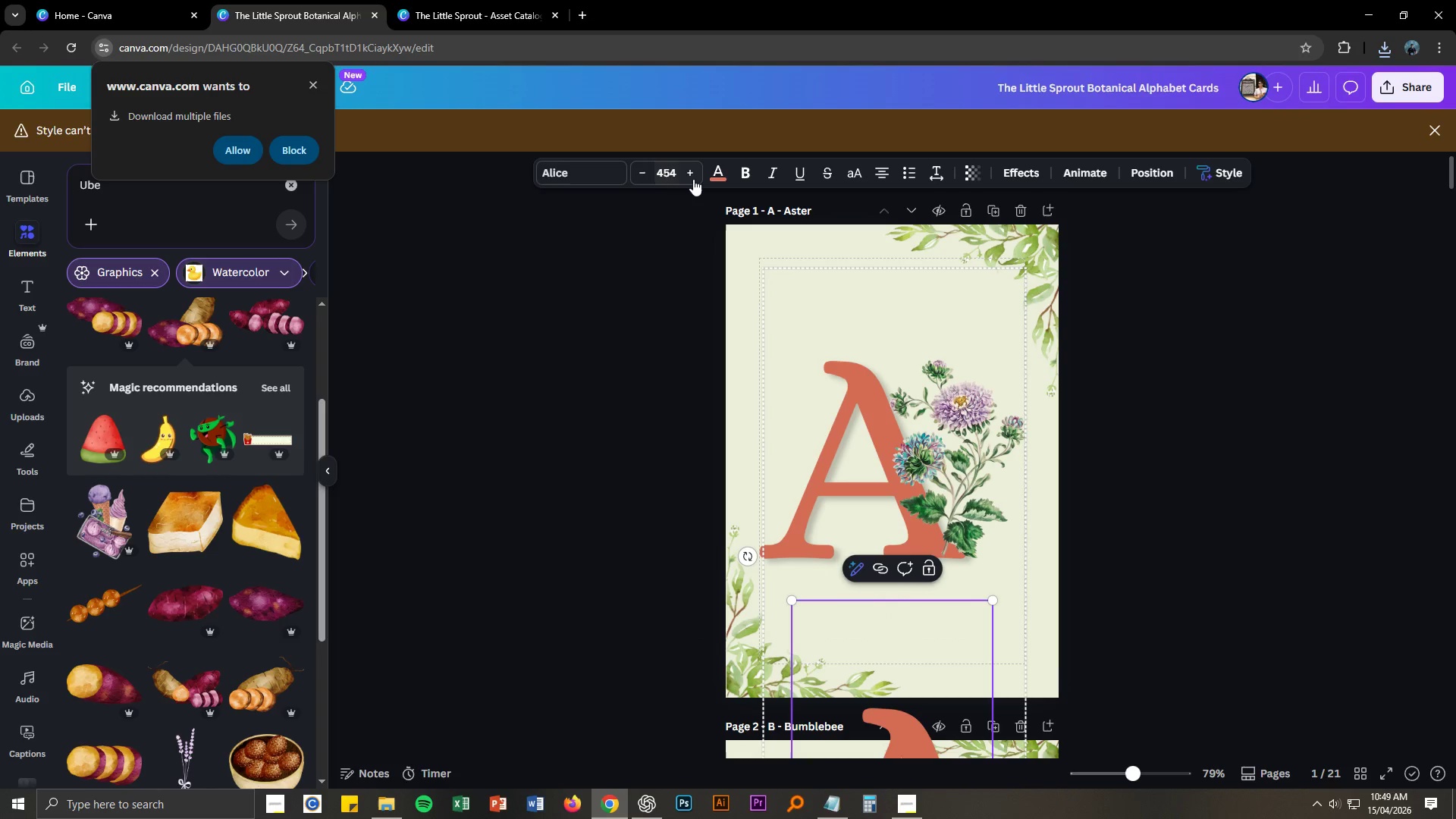 
key(Control+ControlLeft)
 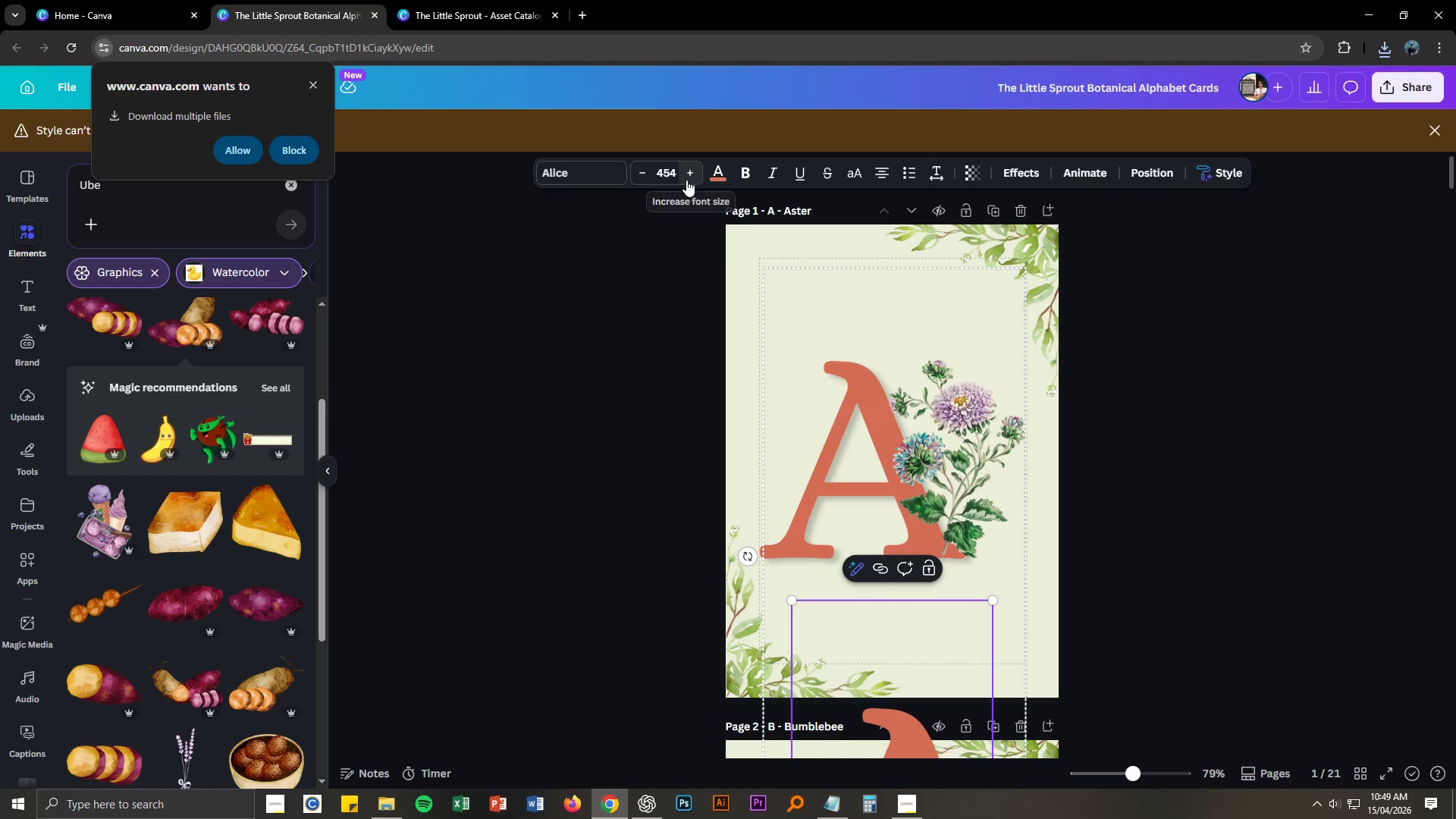 
key(Control+Z)
 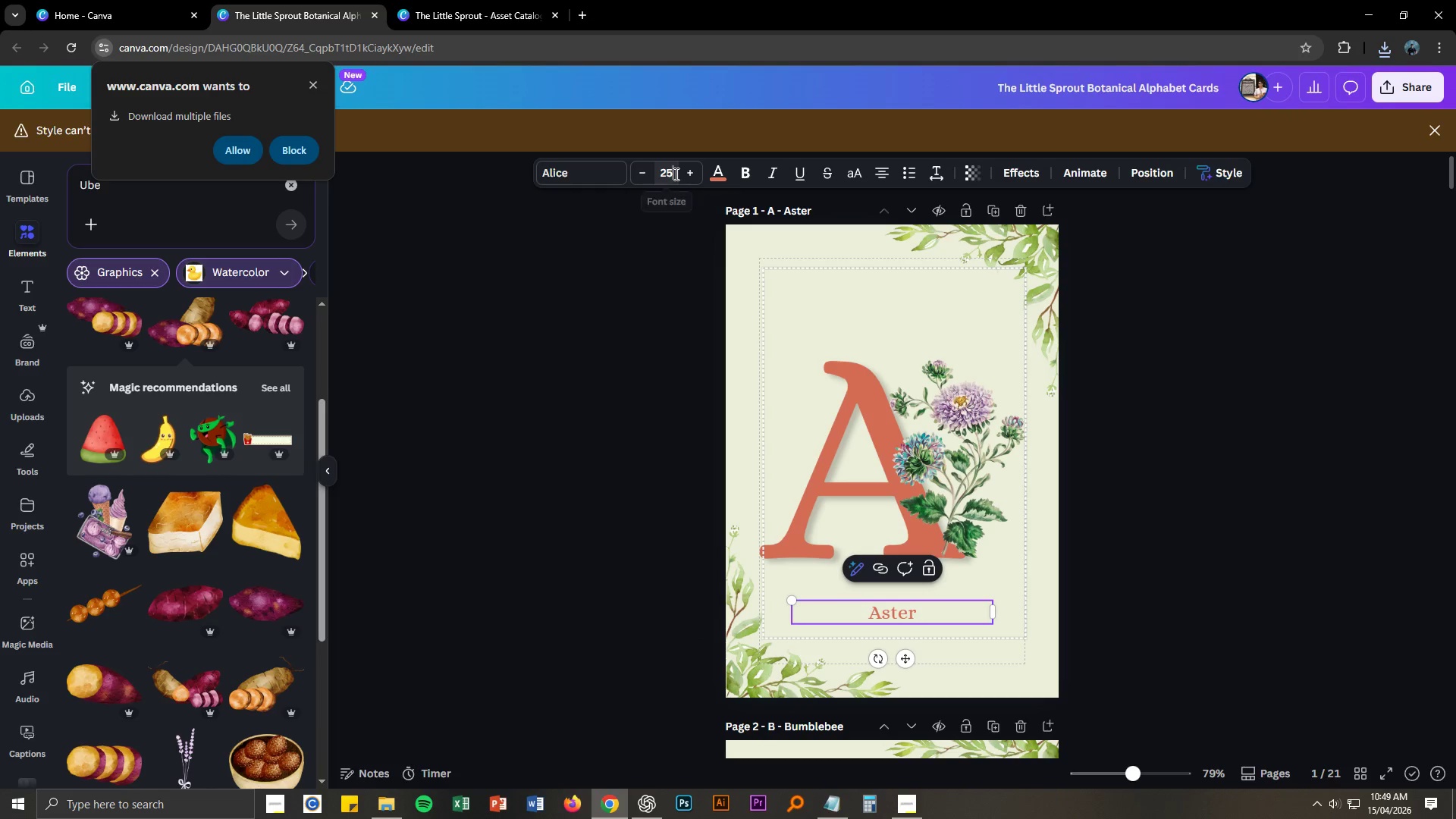 
double_click([674, 174])
 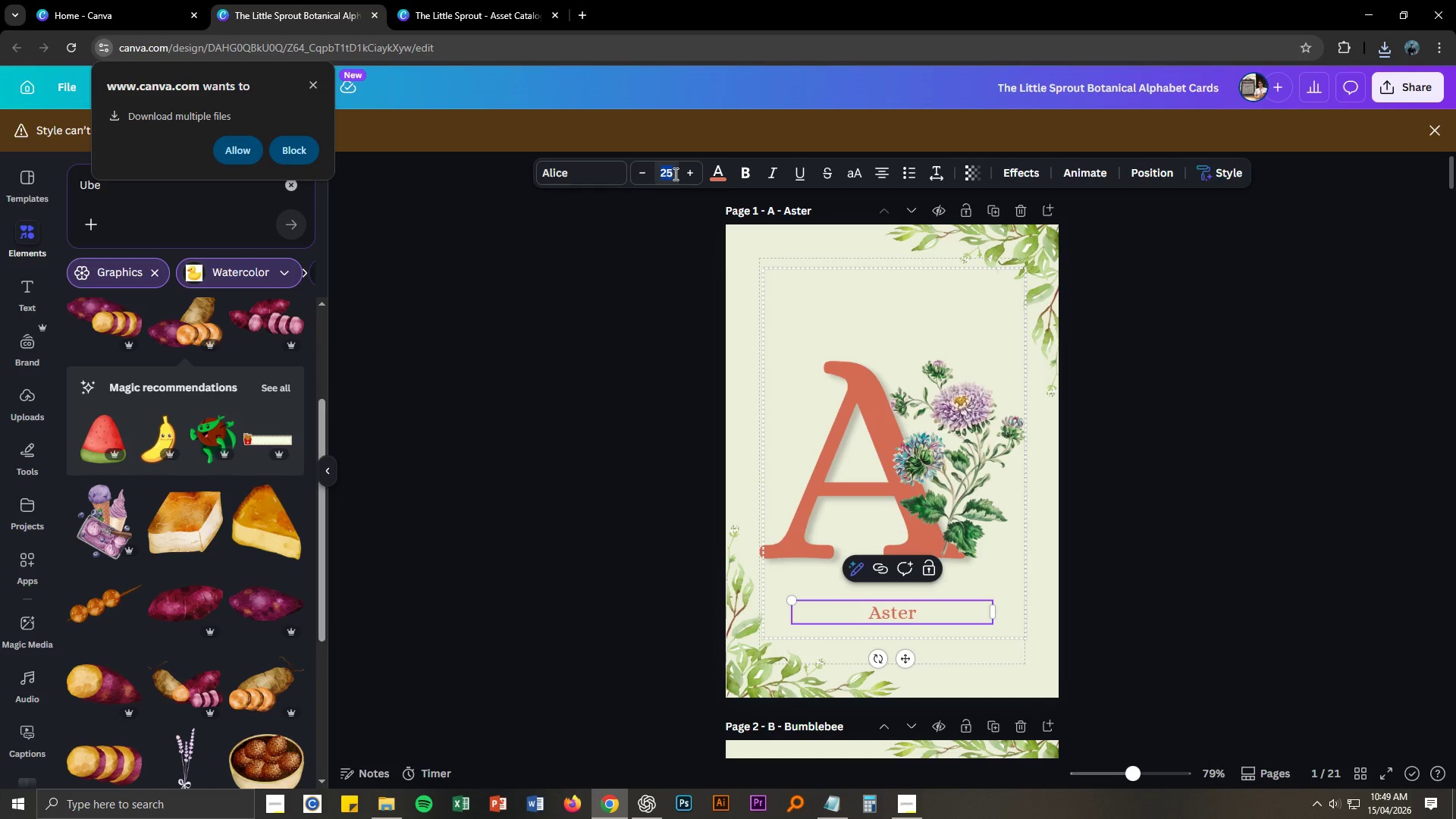 
key(Numpad4)
 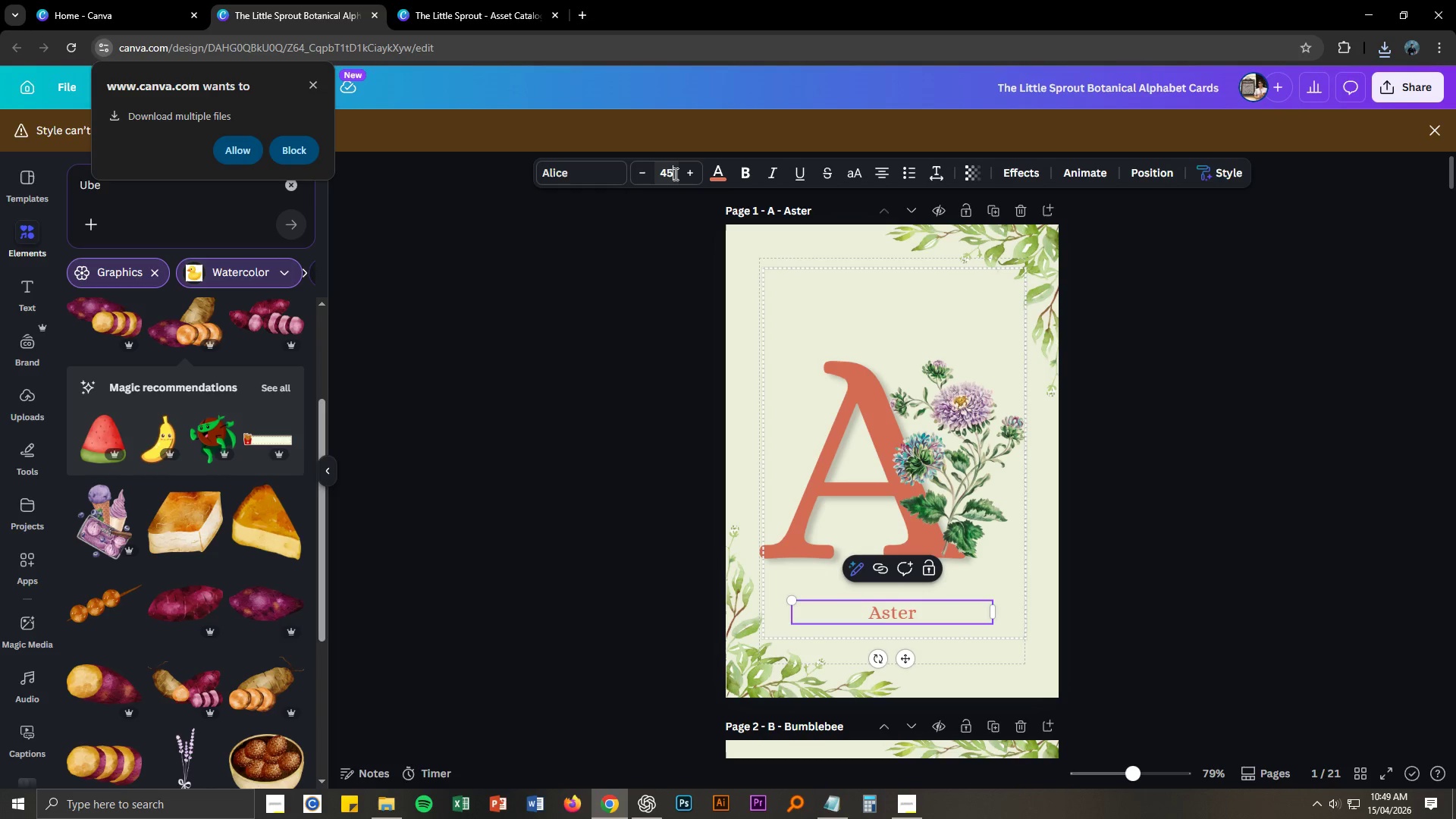 
key(Numpad5)
 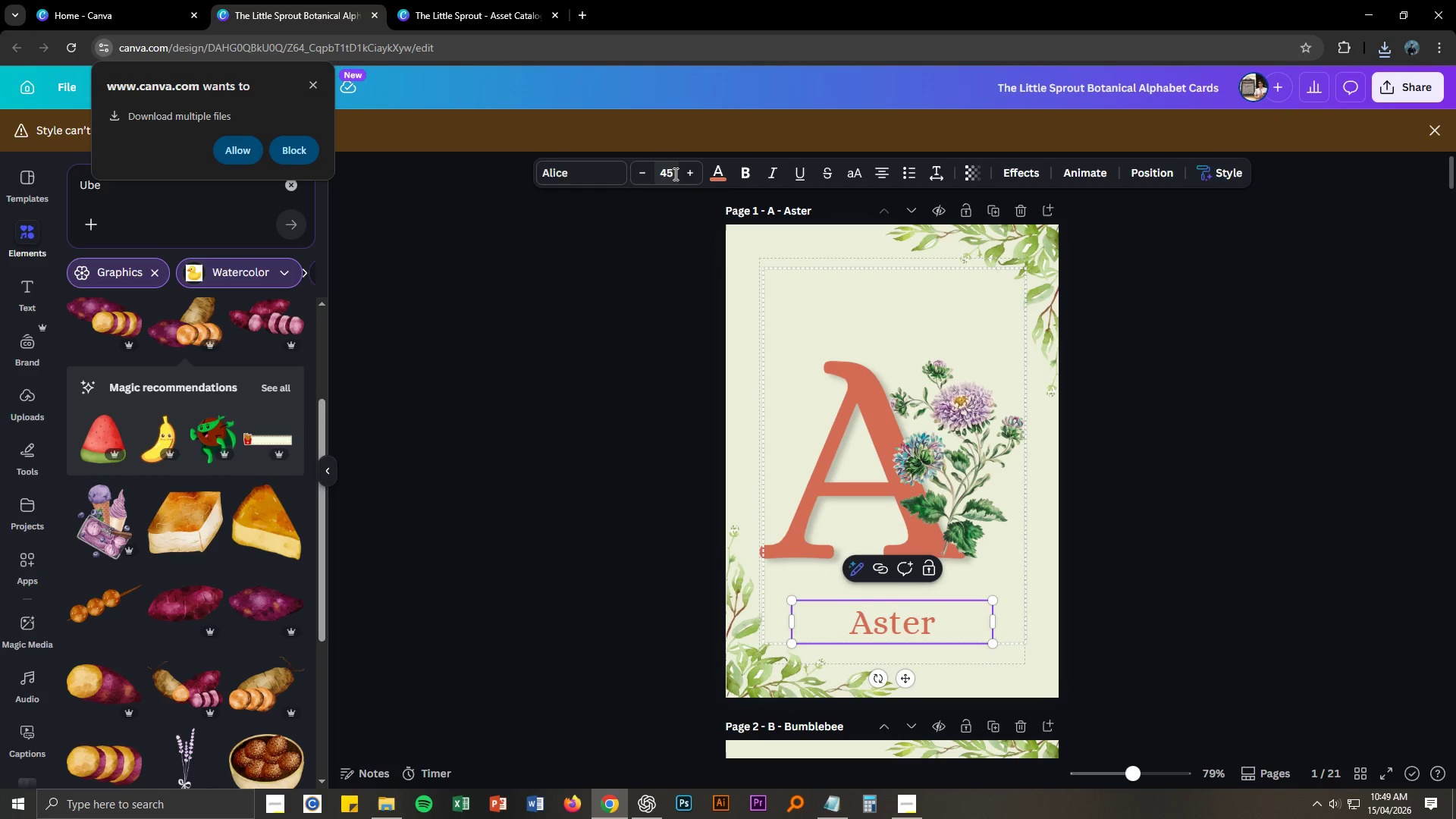 
key(NumpadEnter)
 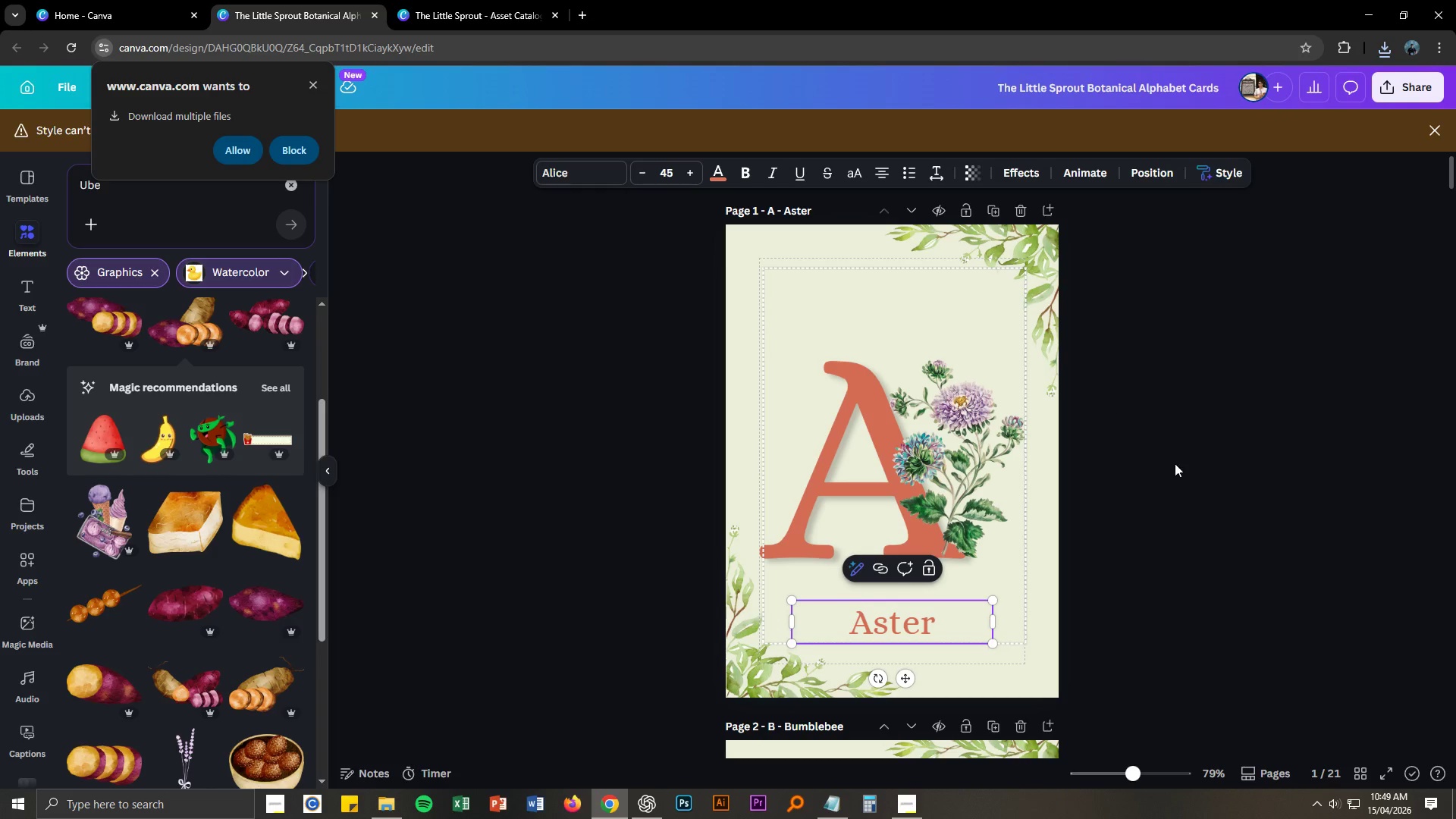 
left_click([1187, 471])
 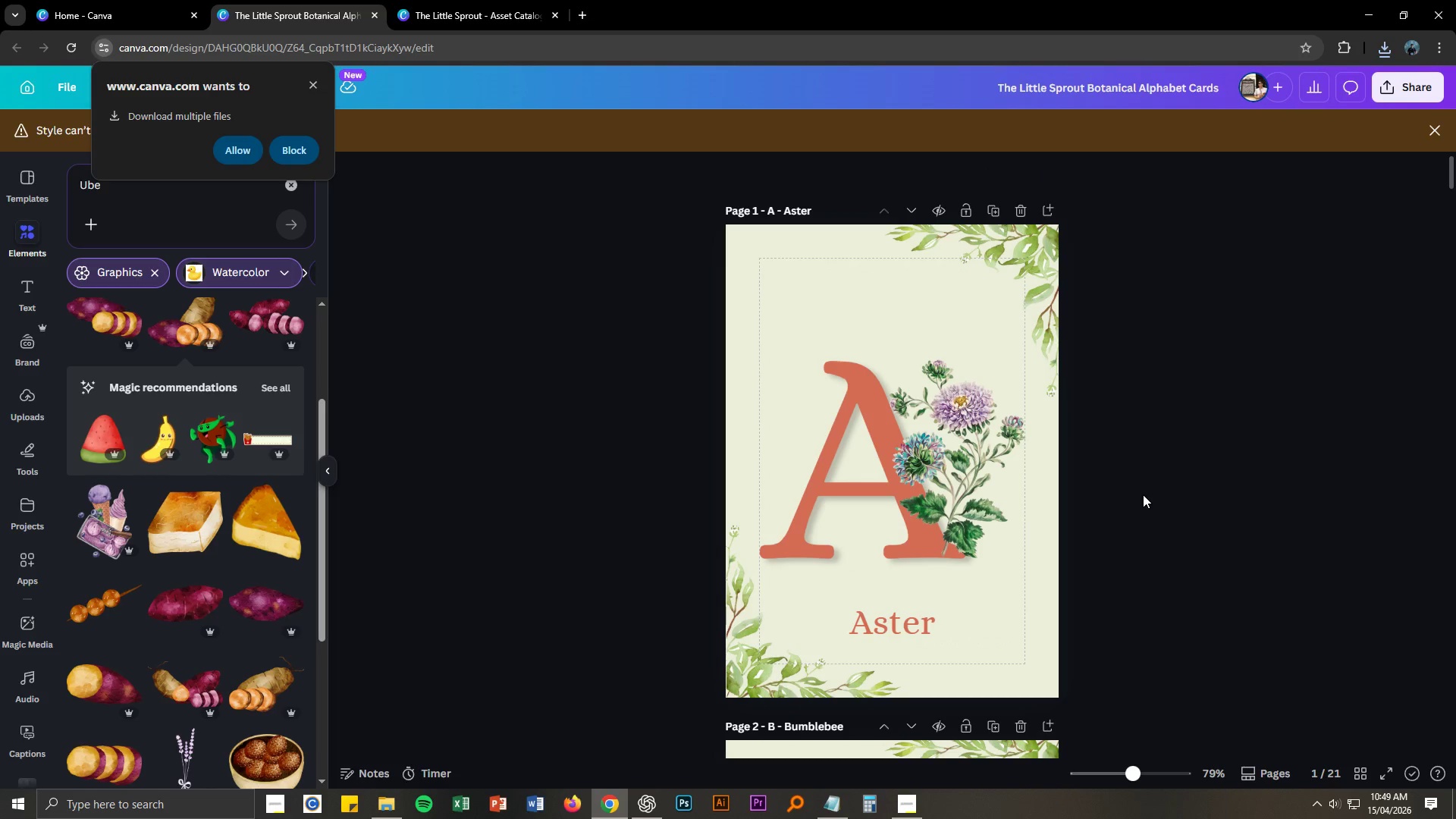 
wait(5.2)
 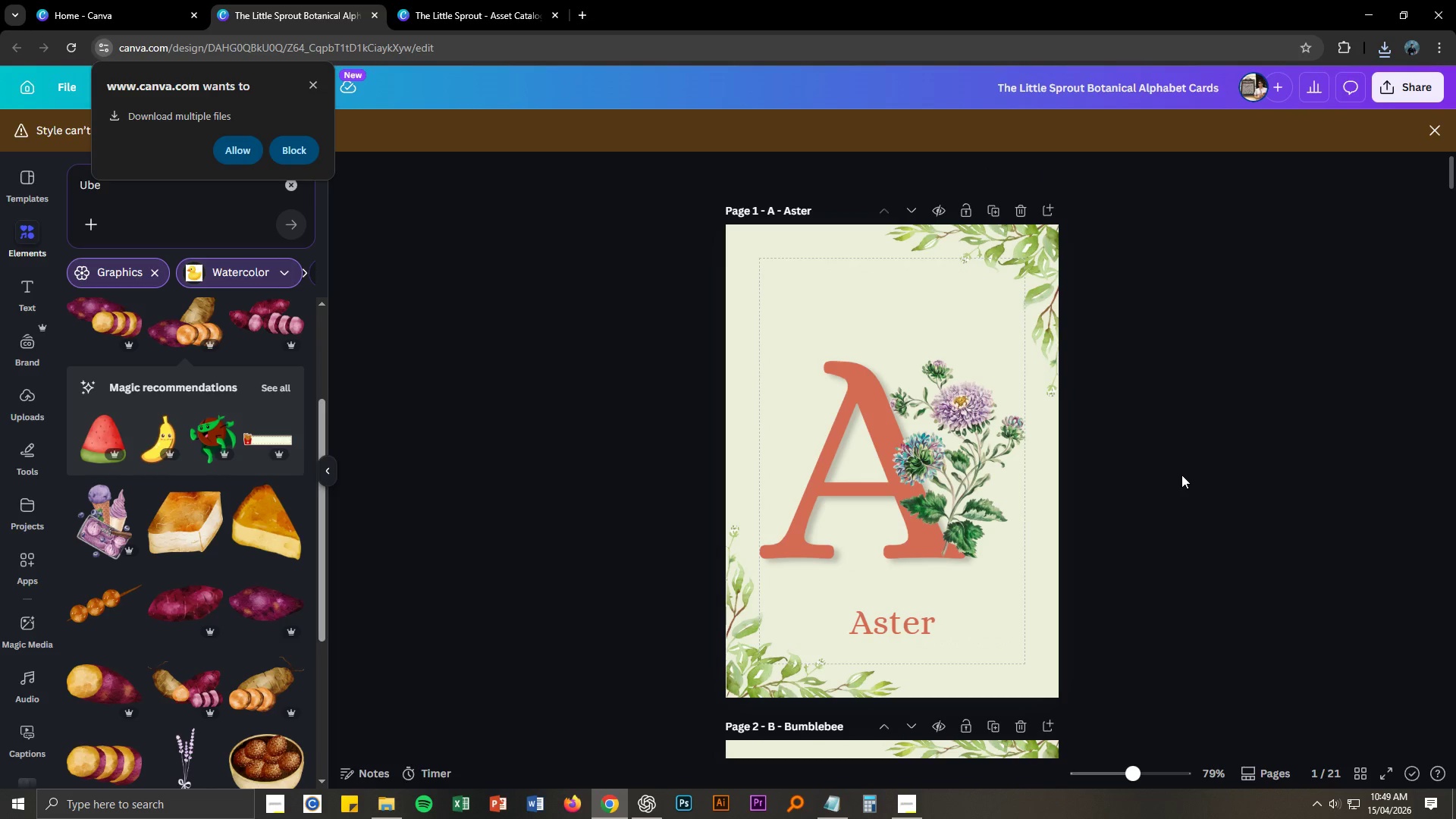 
left_click([1163, 491])
 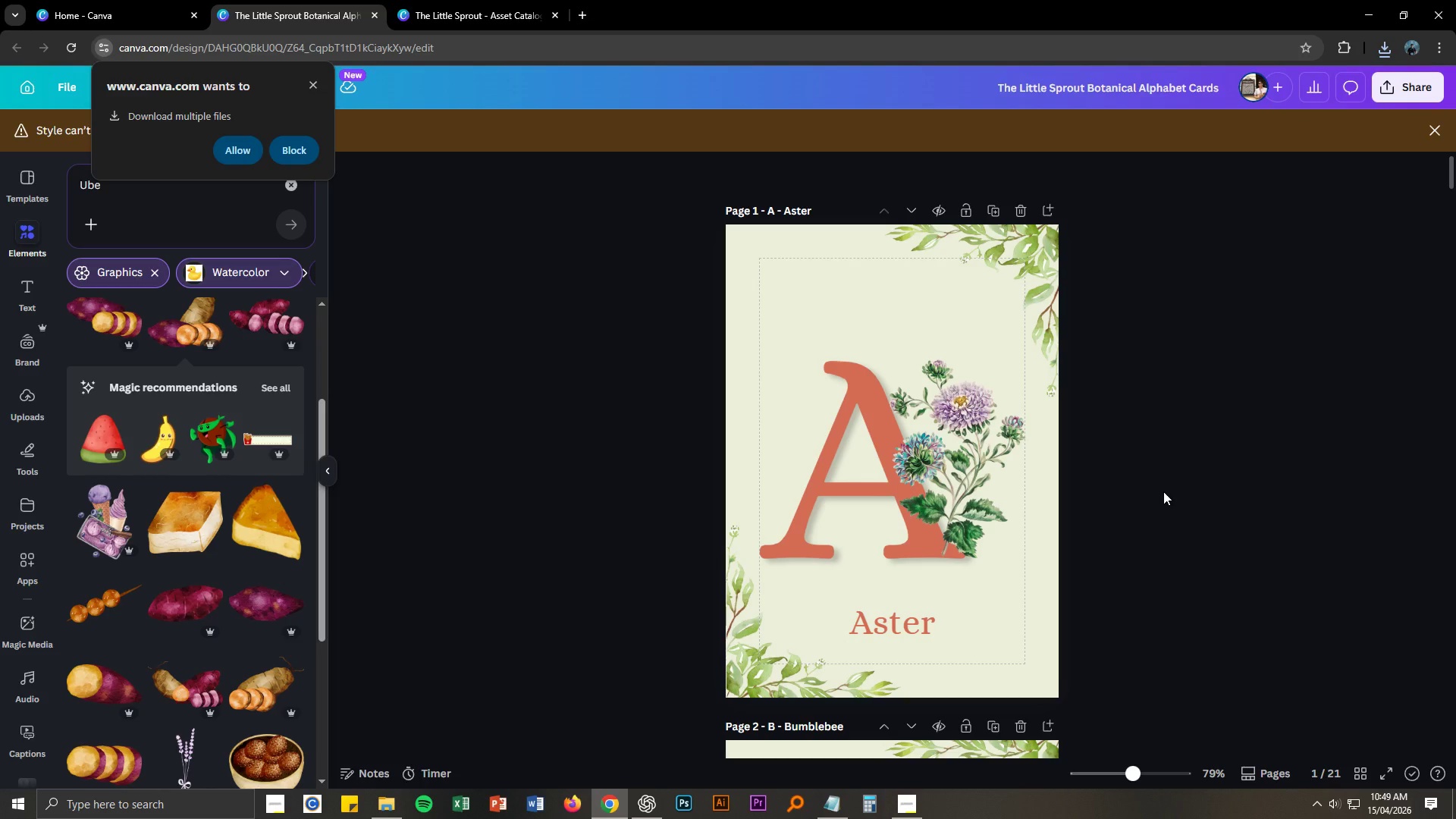 
key(Control+ControlLeft)
 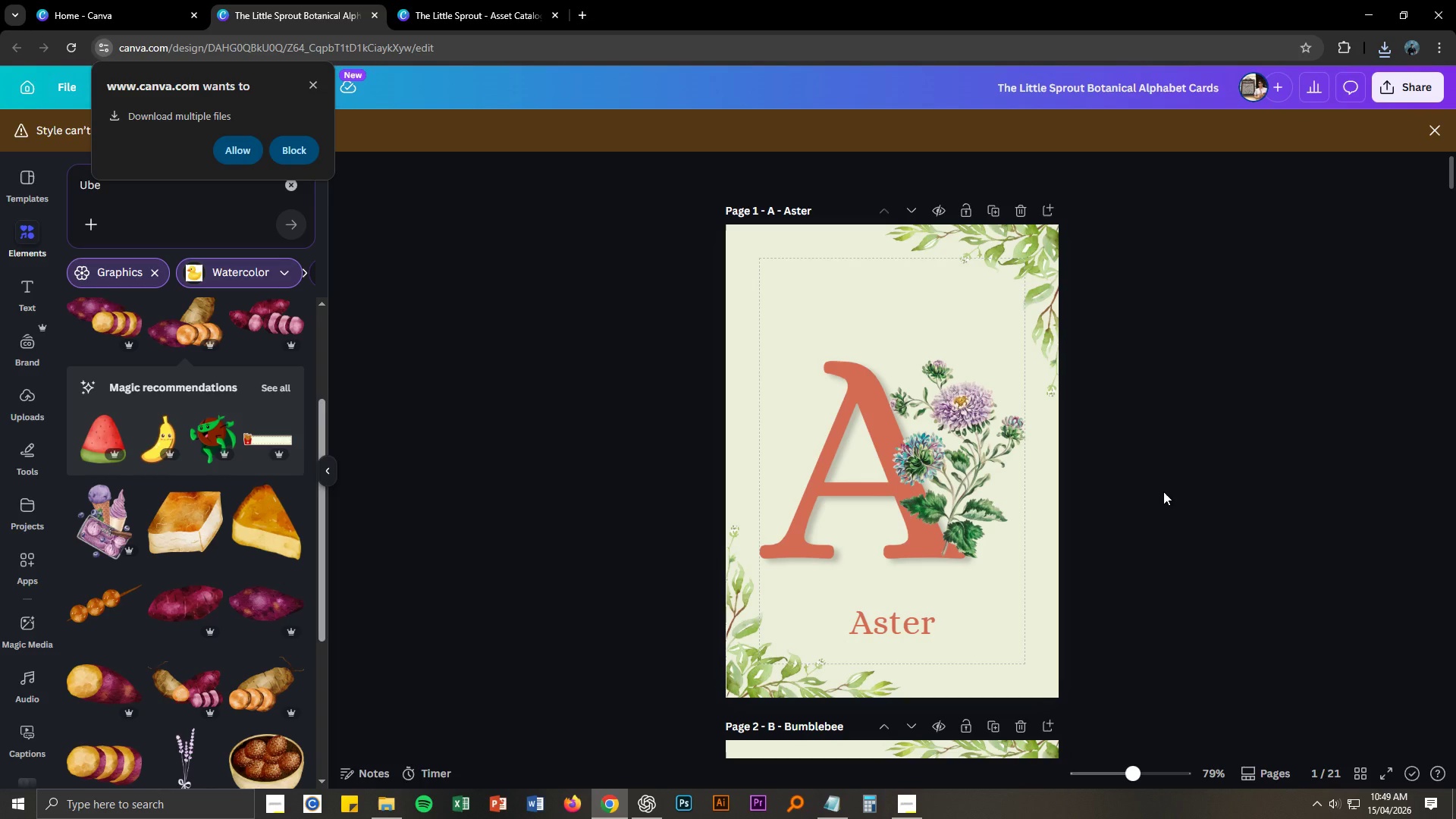 
key(Control+S)
 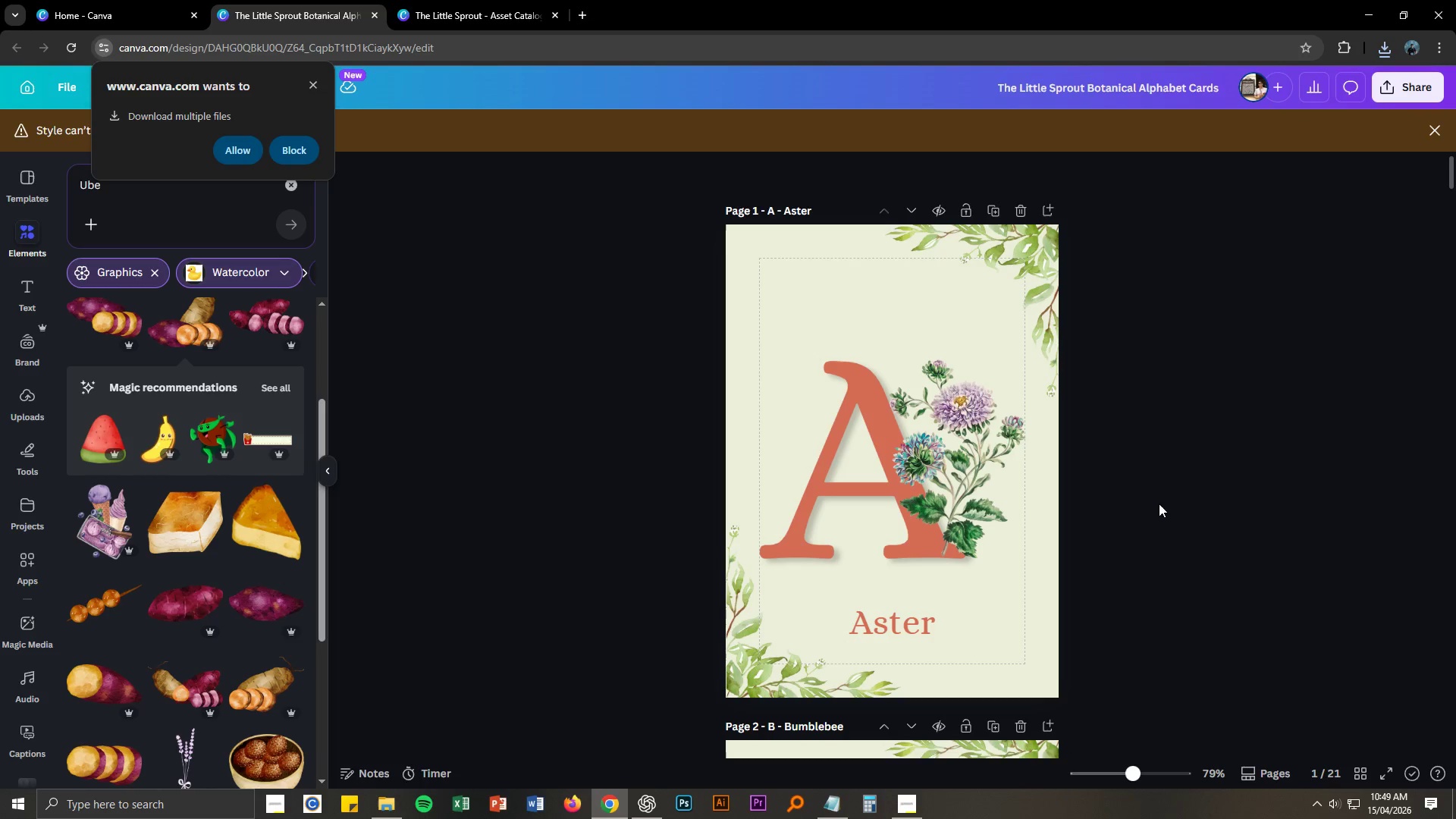 
scroll: coordinate [1157, 522], scroll_direction: down, amount: 1.0
 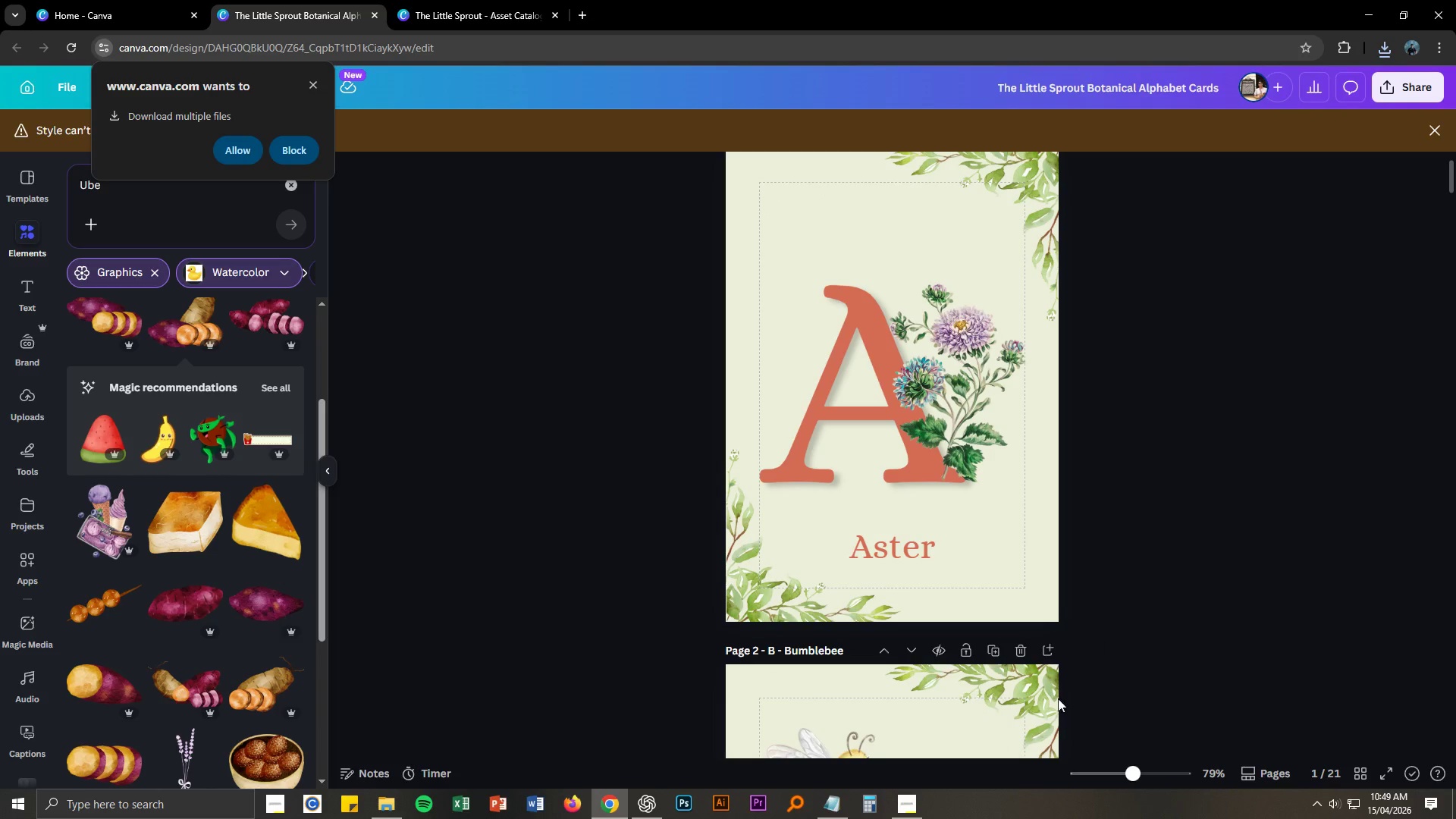 
left_click([909, 807])